 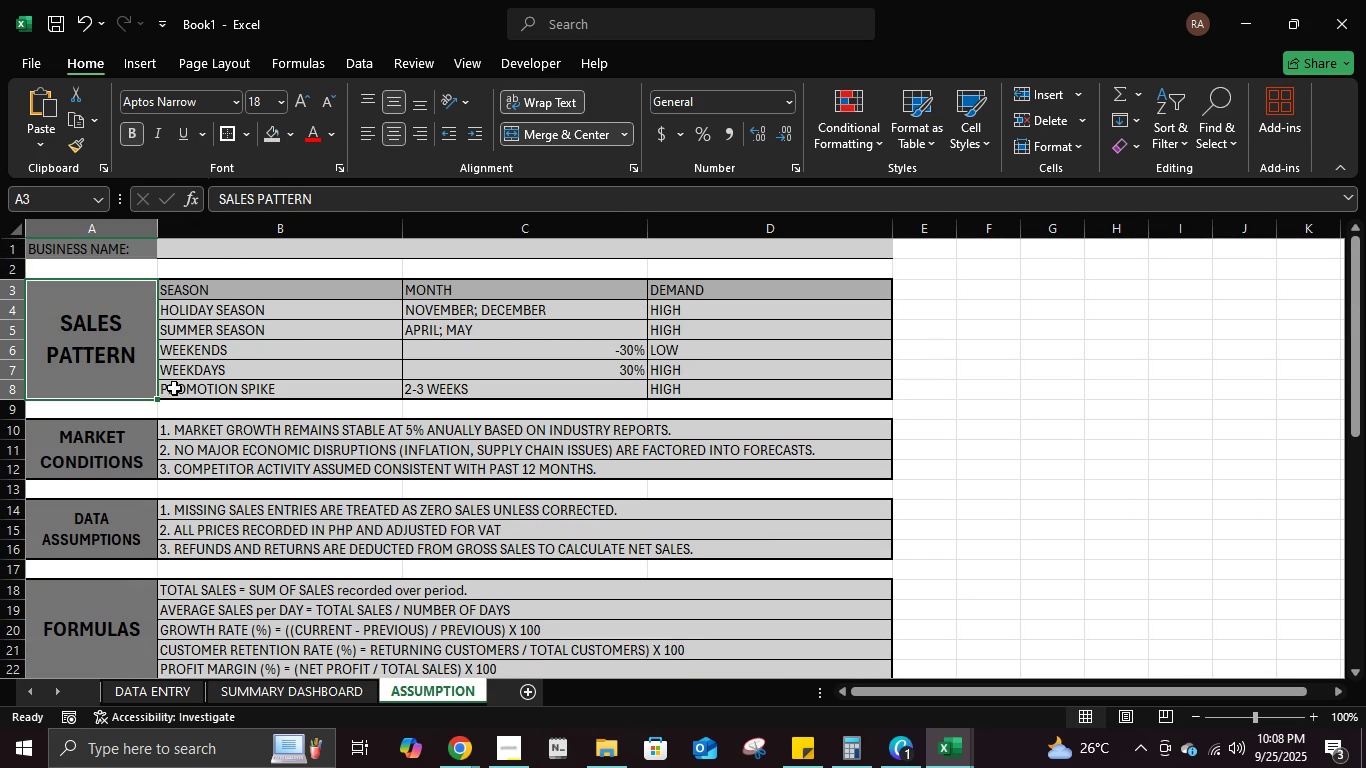 
scroll: coordinate [229, 395], scroll_direction: down, amount: 10.0
 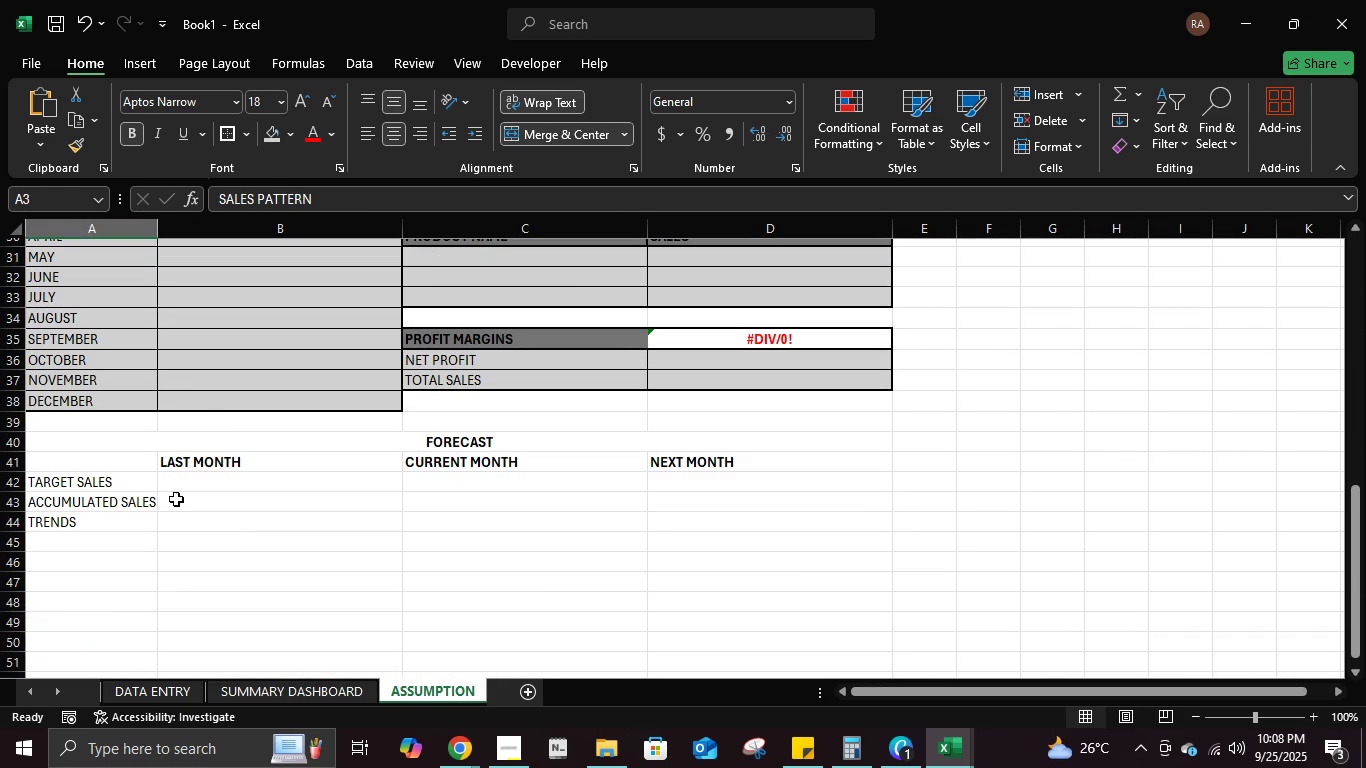 
left_click([176, 499])
 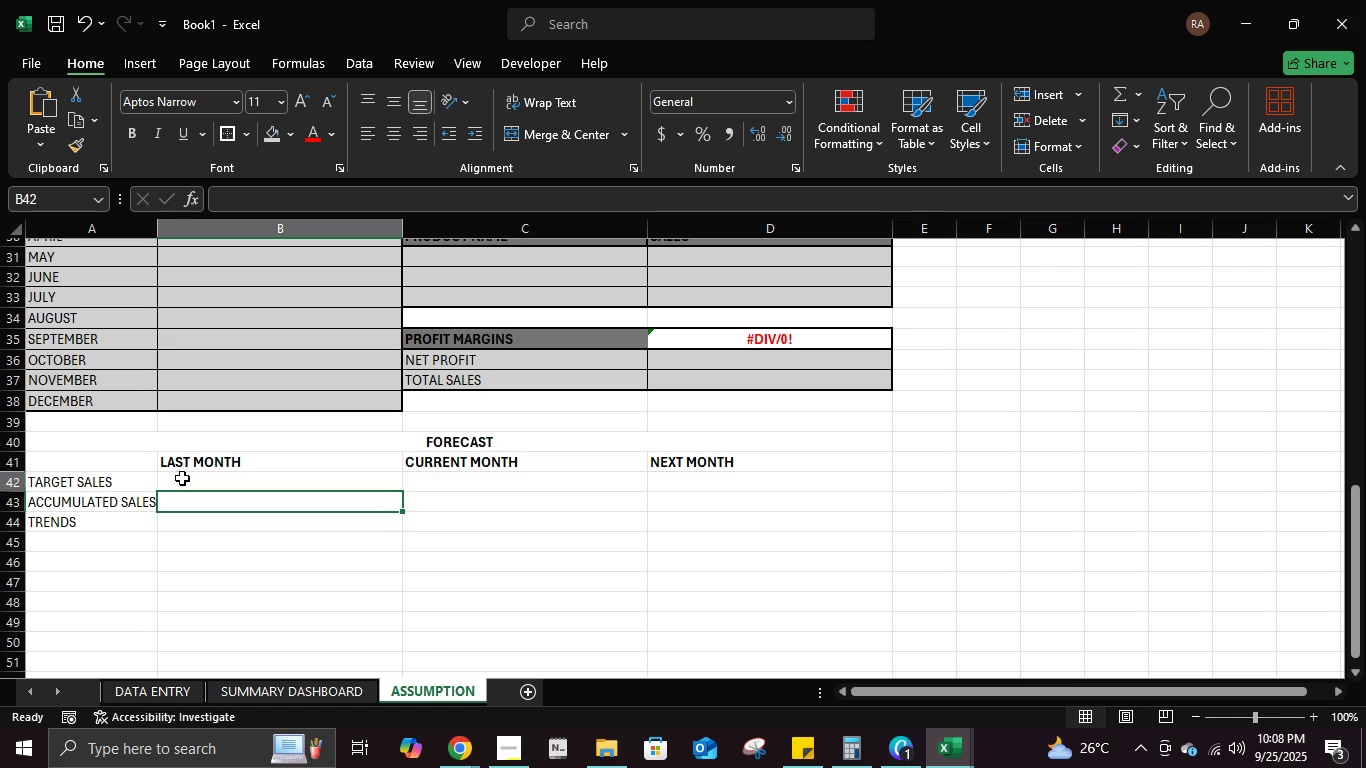 
left_click([182, 478])
 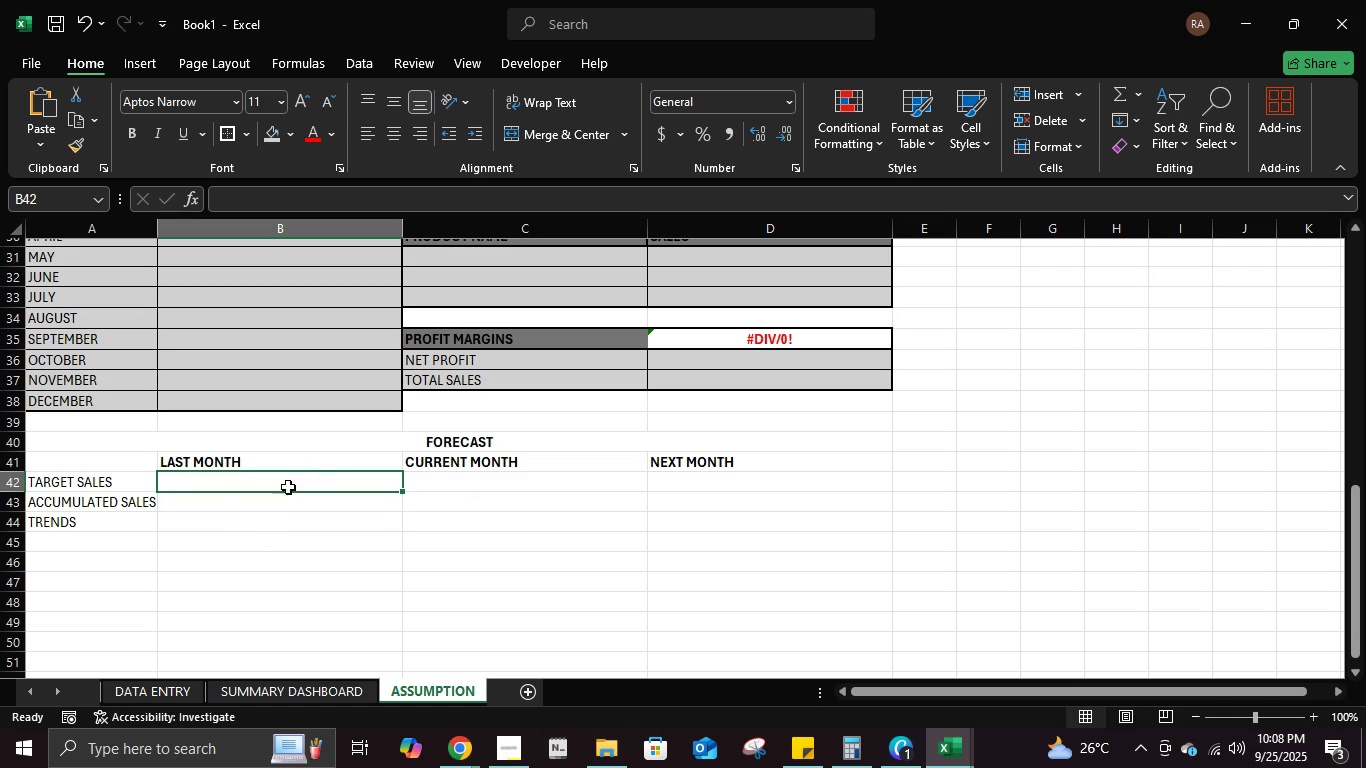 
left_click([275, 526])
 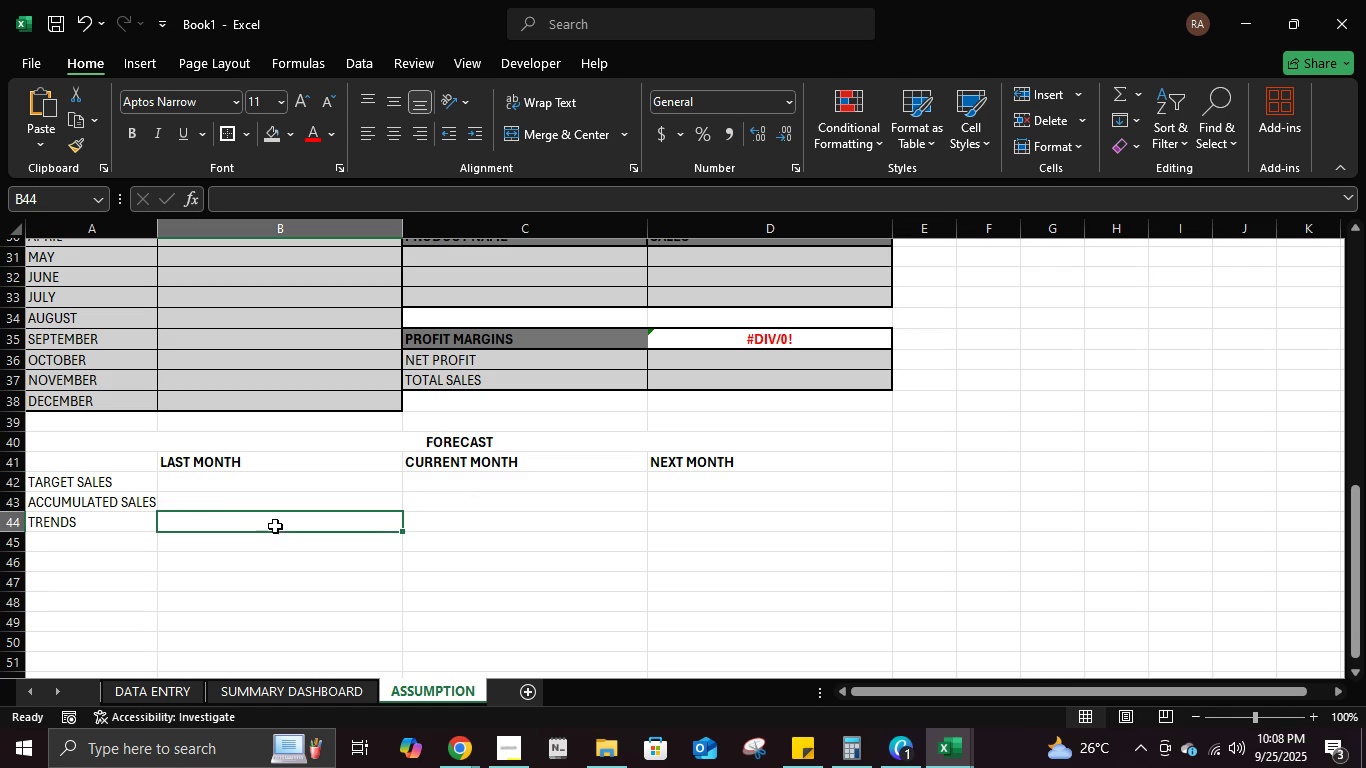 
key(Equal)
 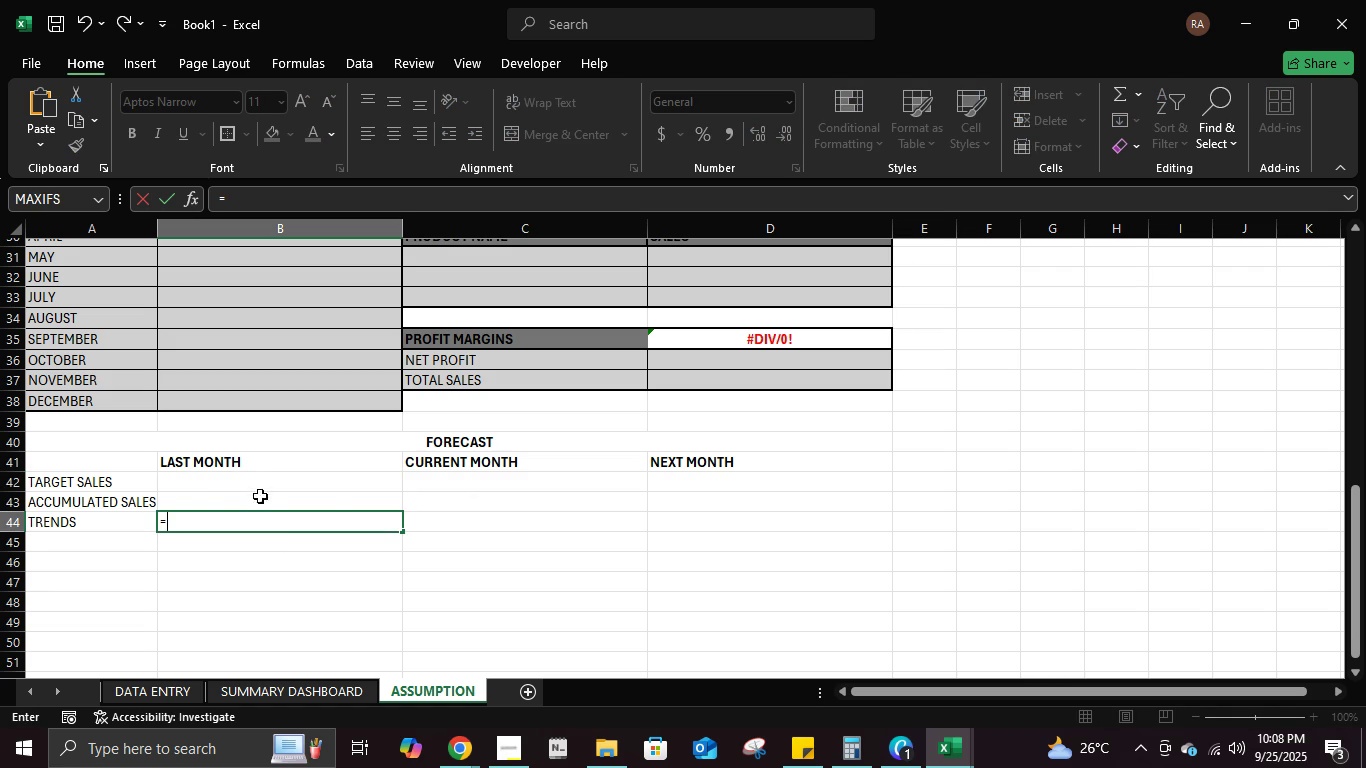 
left_click([264, 503])
 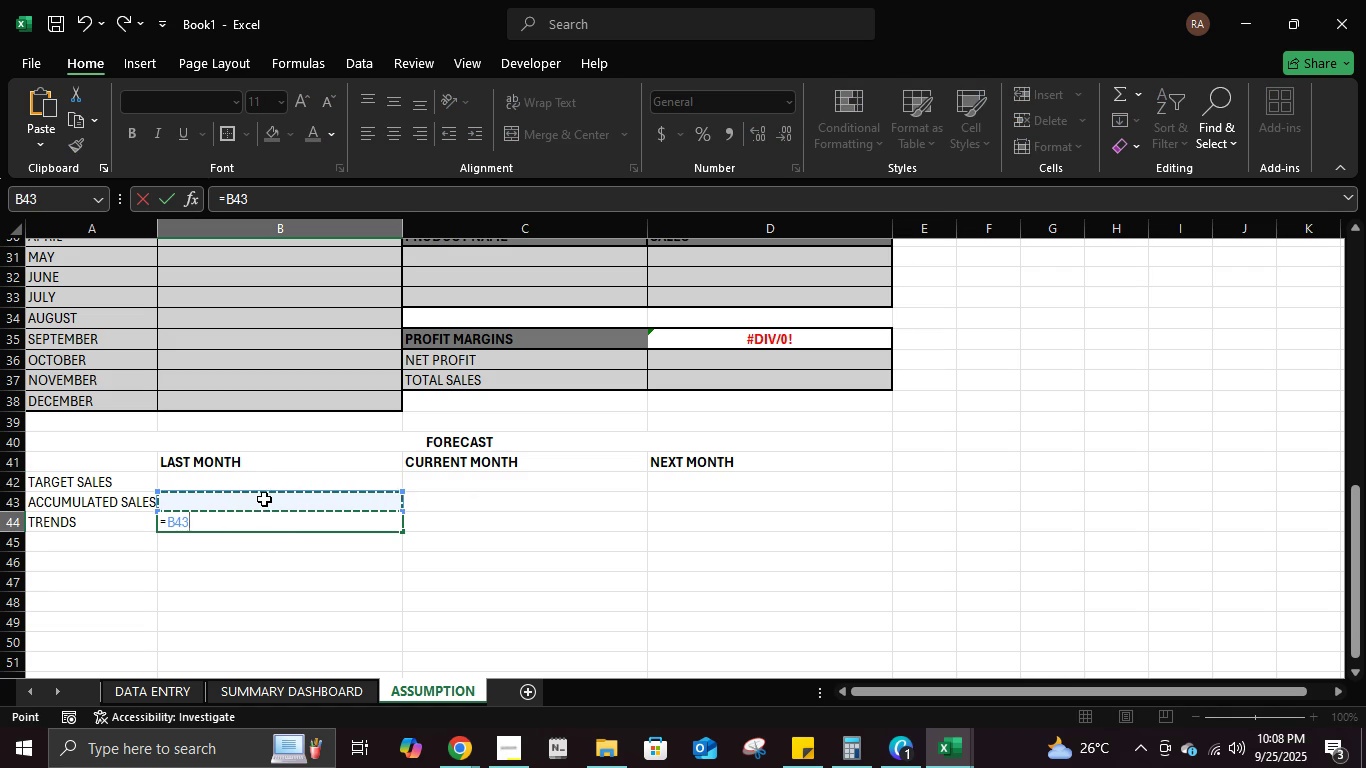 
key(NumpadDivide)
 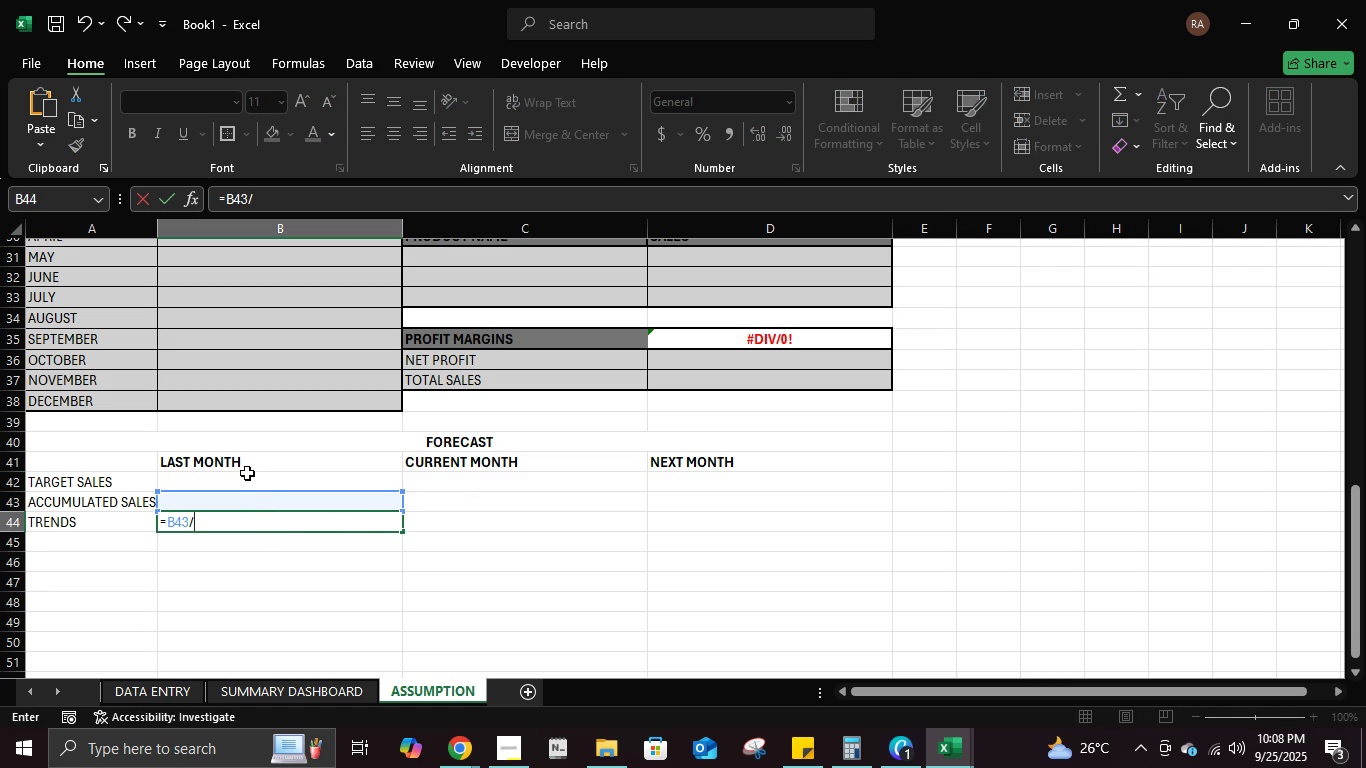 
left_click([247, 473])
 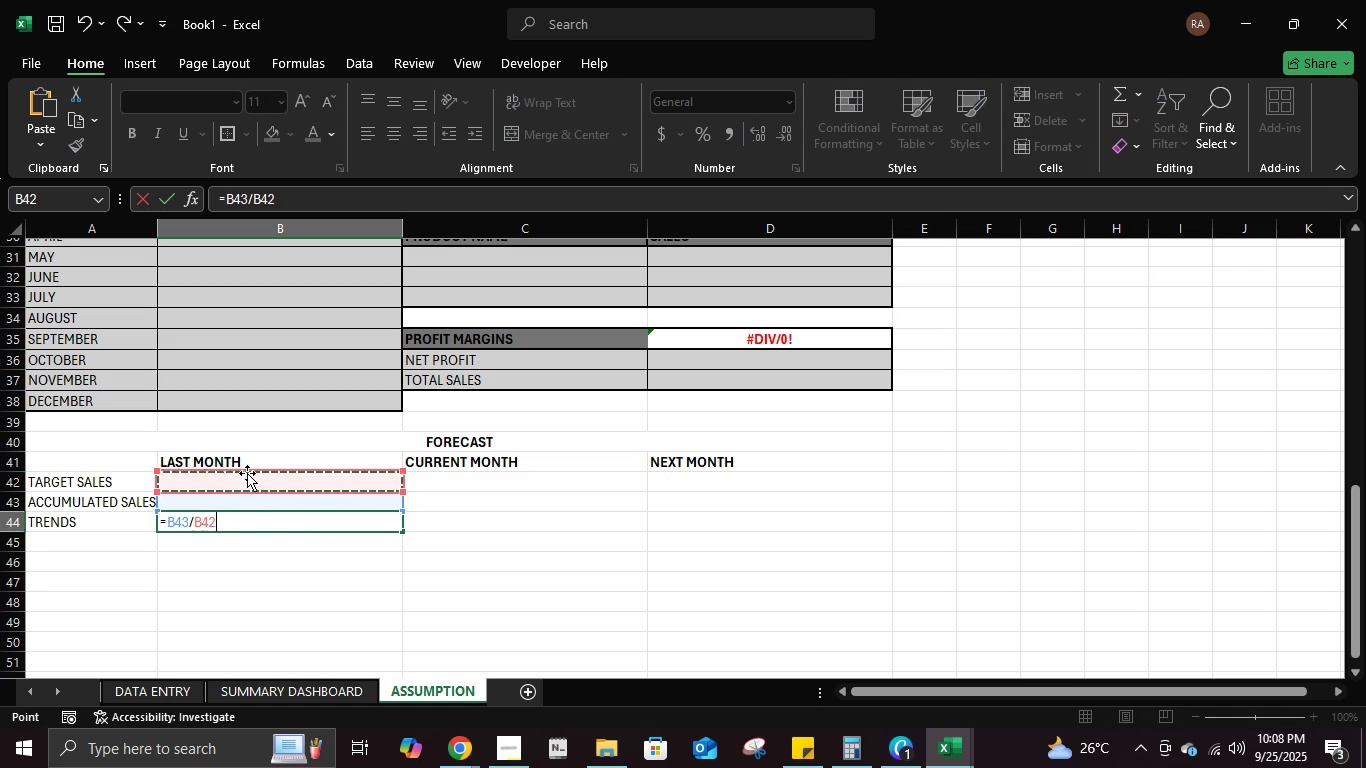 
key(NumpadMultiply)
 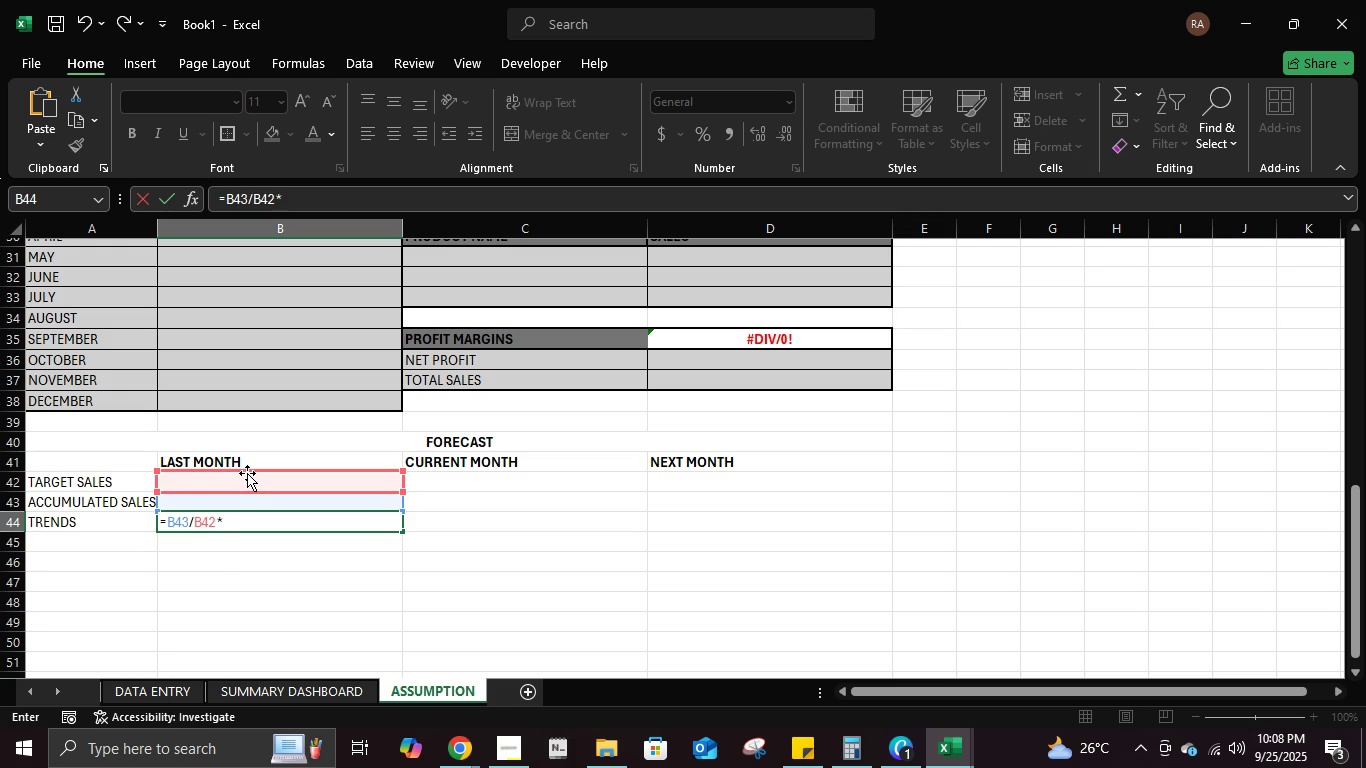 
key(Numpad1)
 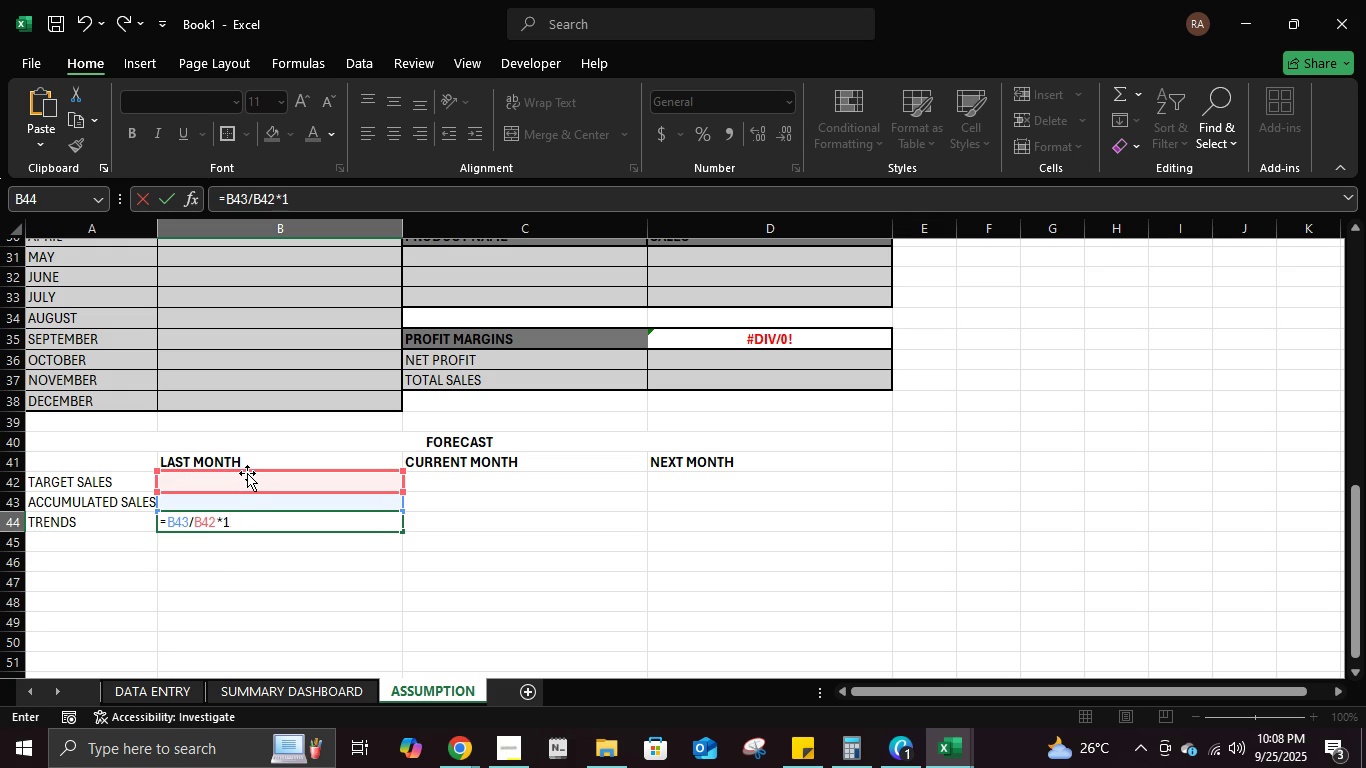 
key(Numpad0)
 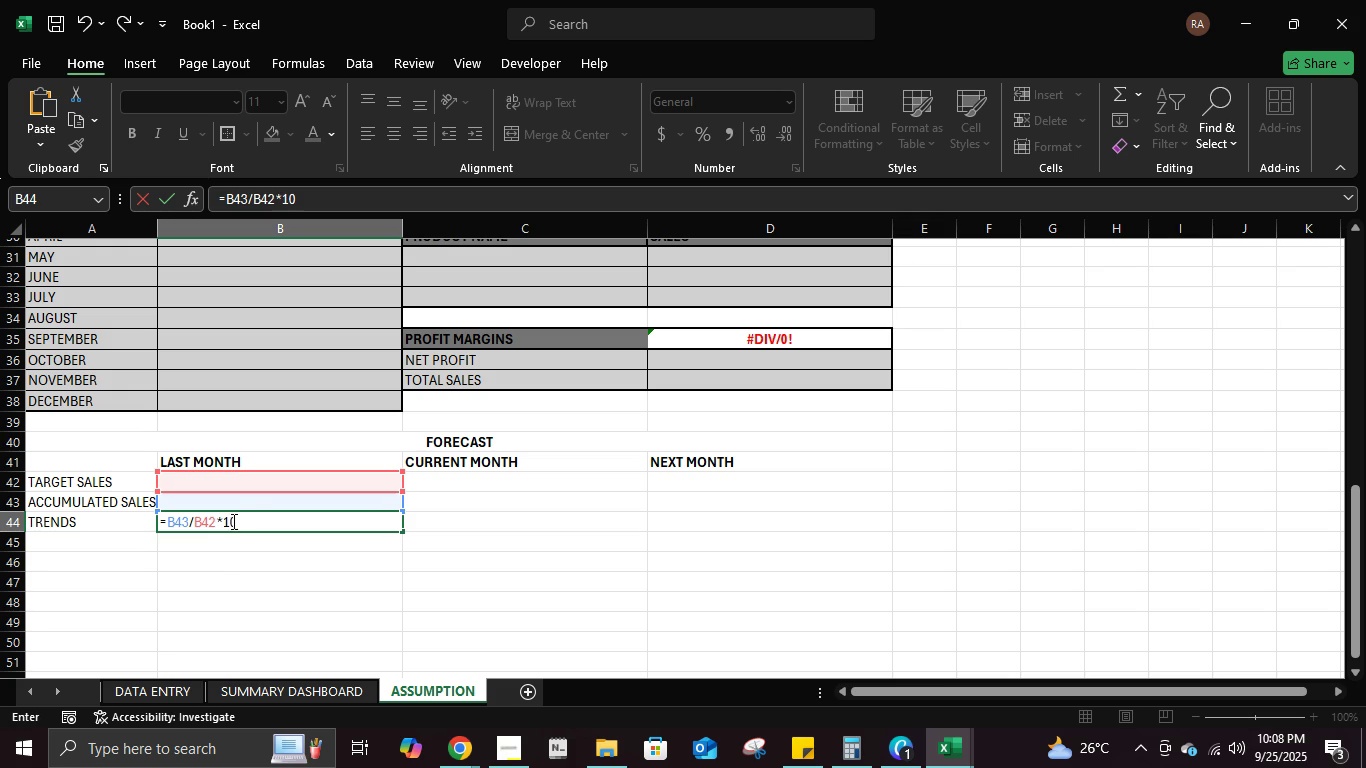 
key(Numpad0)
 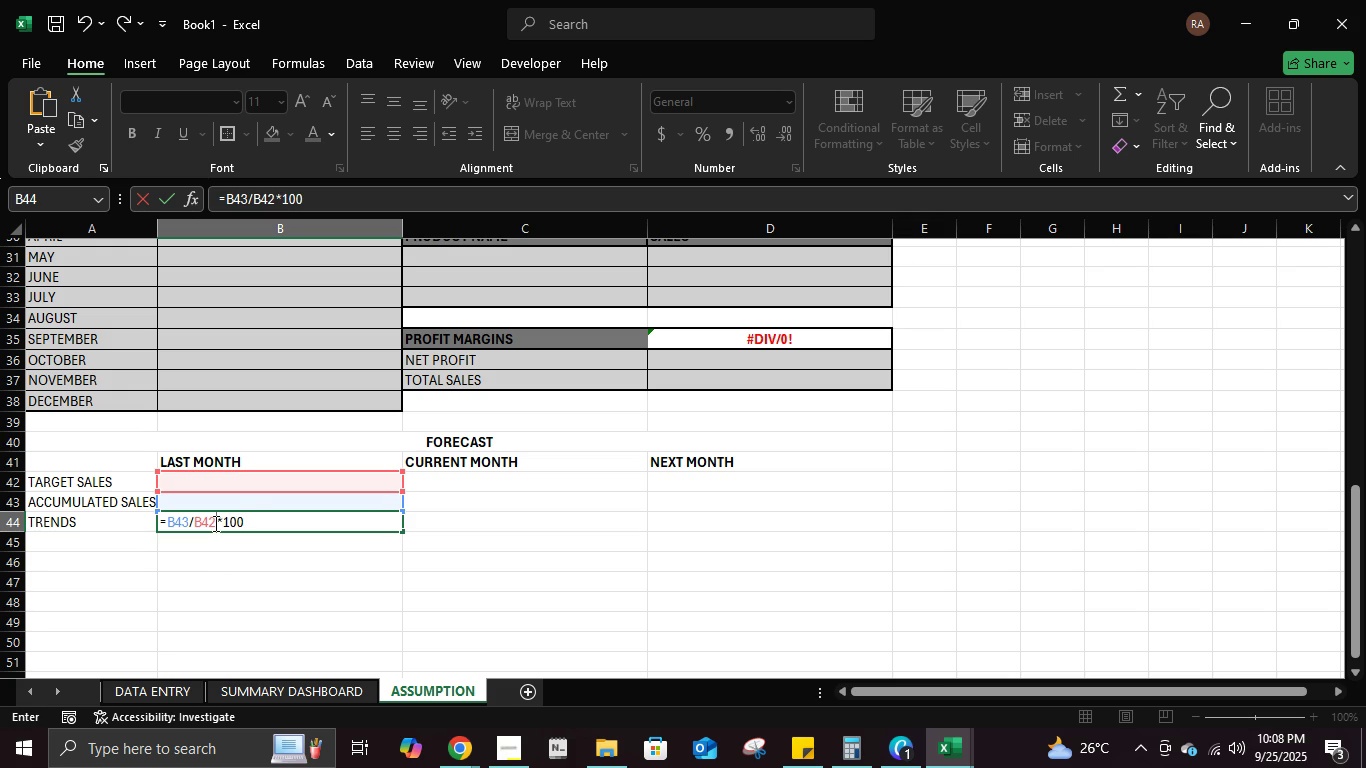 
left_click([214, 523])